 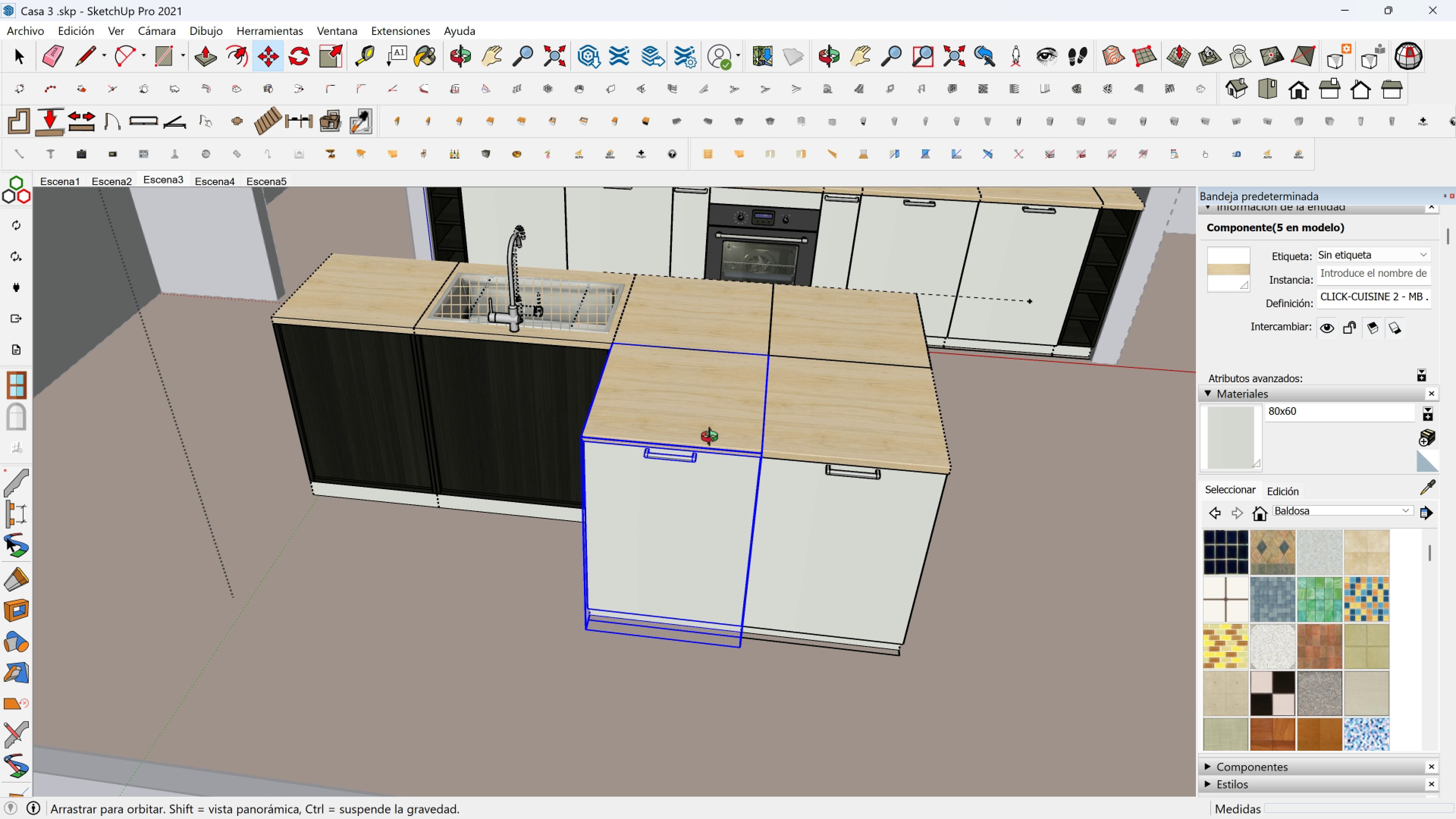 
key(Delete)
 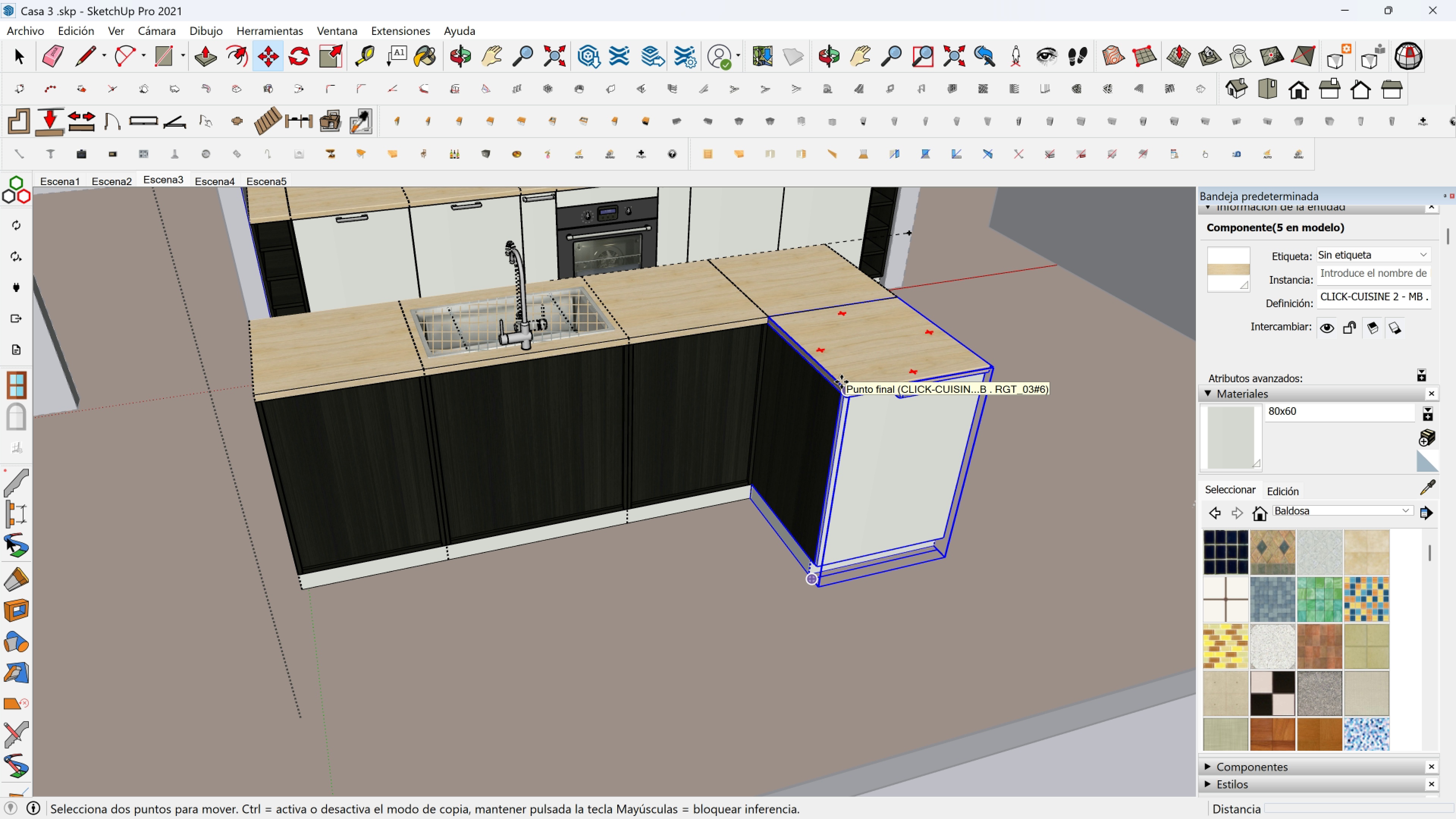 
key(Delete)
 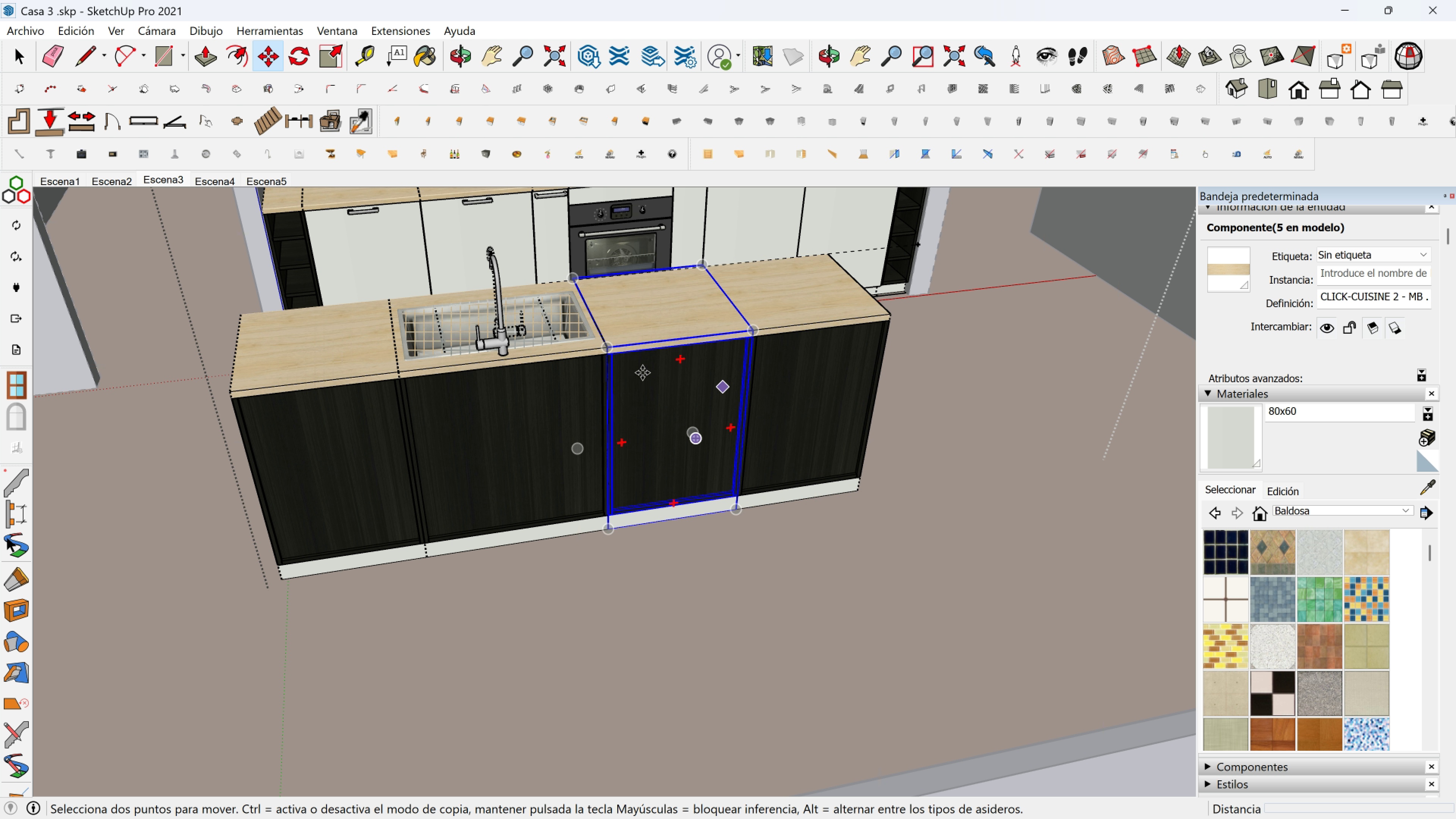 
scroll: coordinate [425, 321], scroll_direction: up, amount: 2.0
 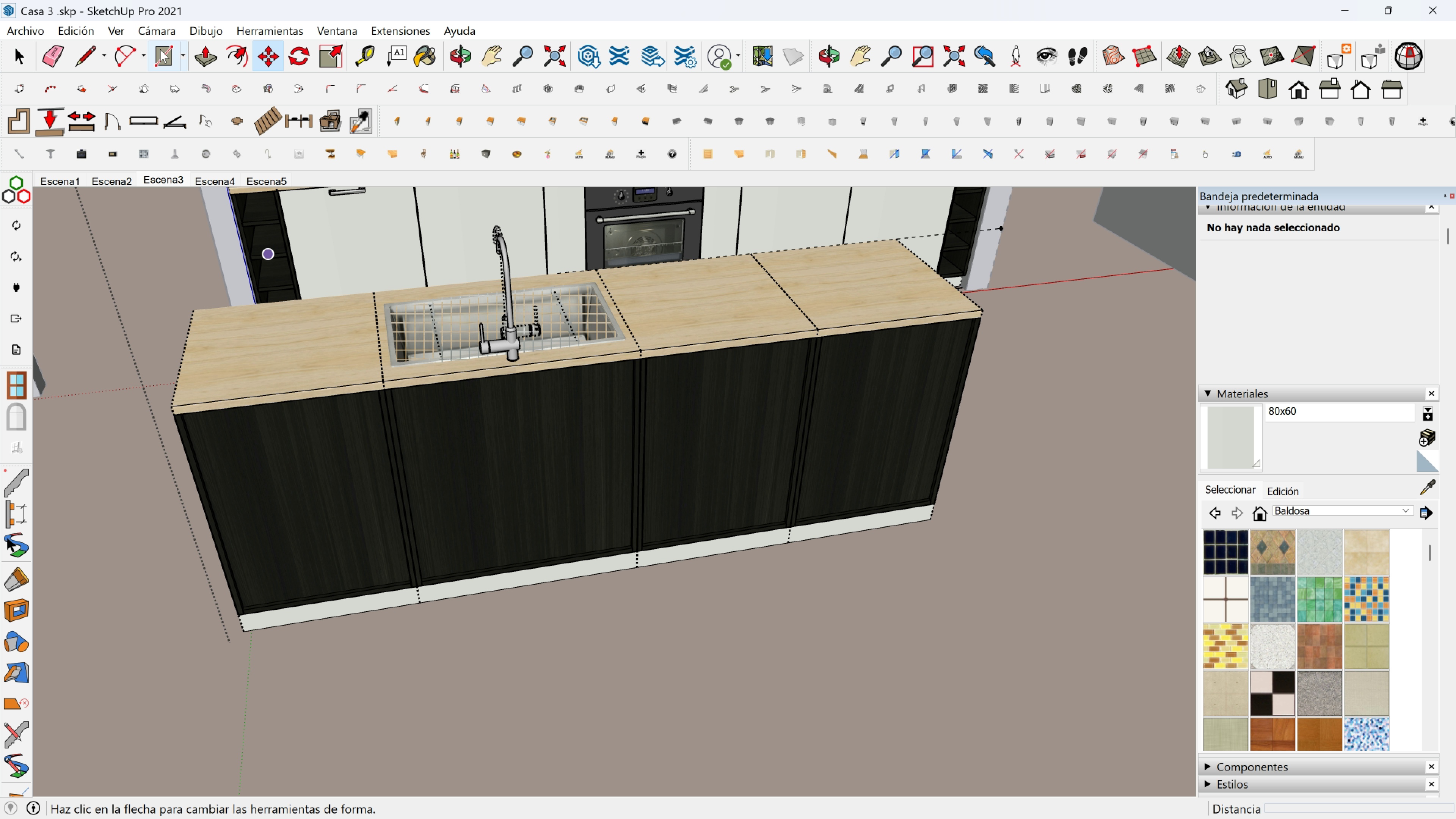 
left_click([160, 49])
 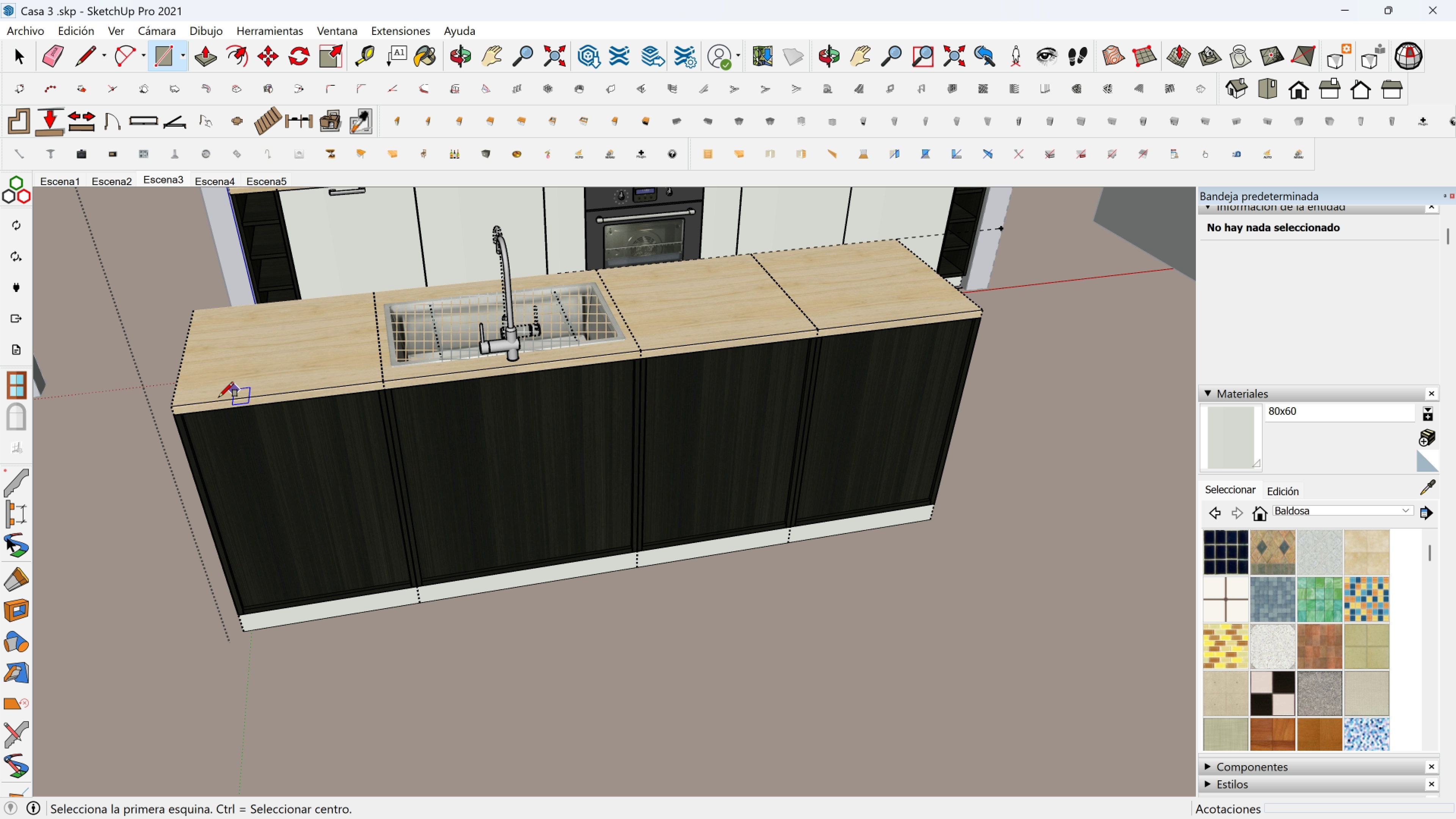 
scroll: coordinate [174, 408], scroll_direction: up, amount: 2.0
 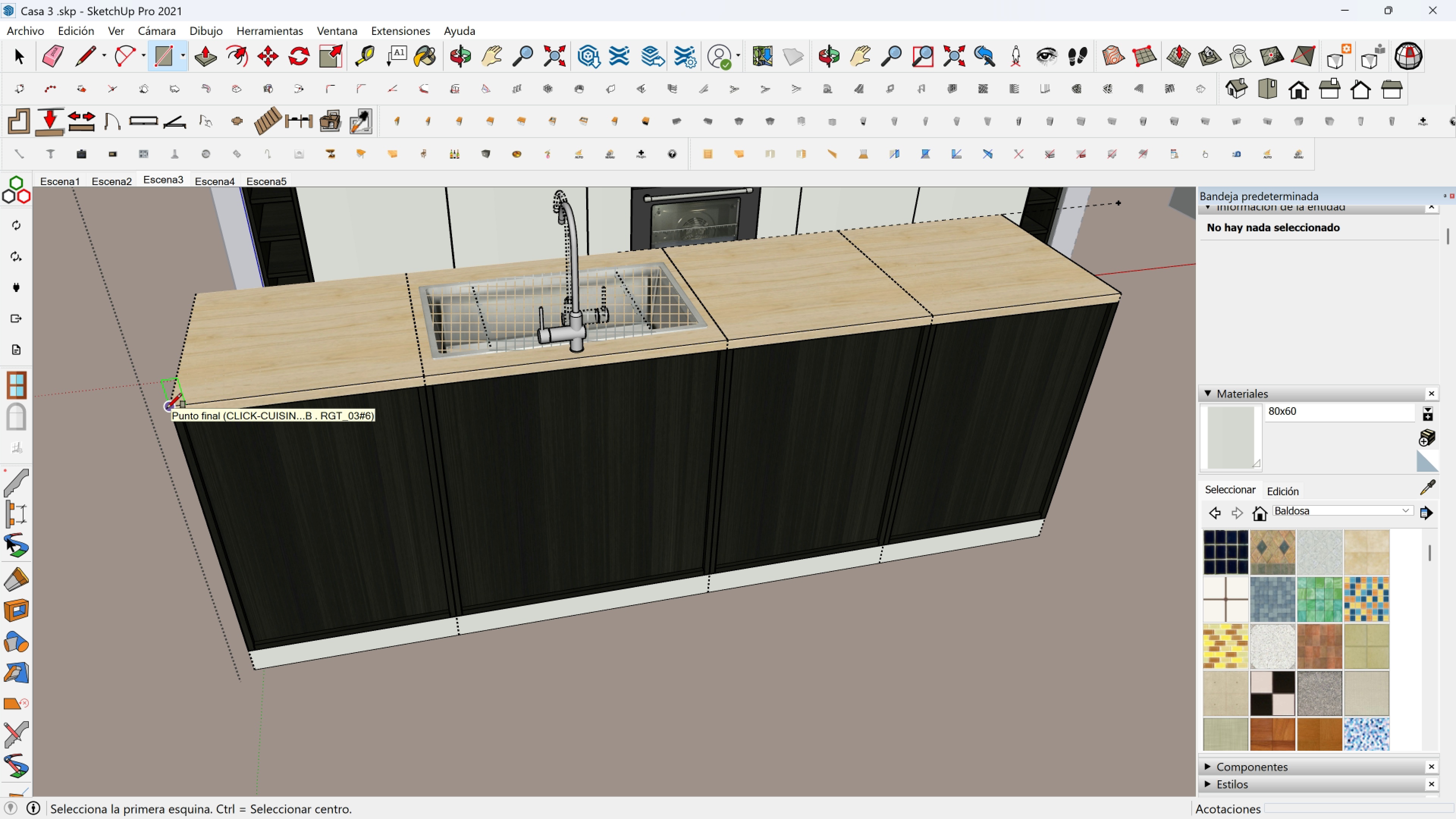 
left_click([167, 408])
 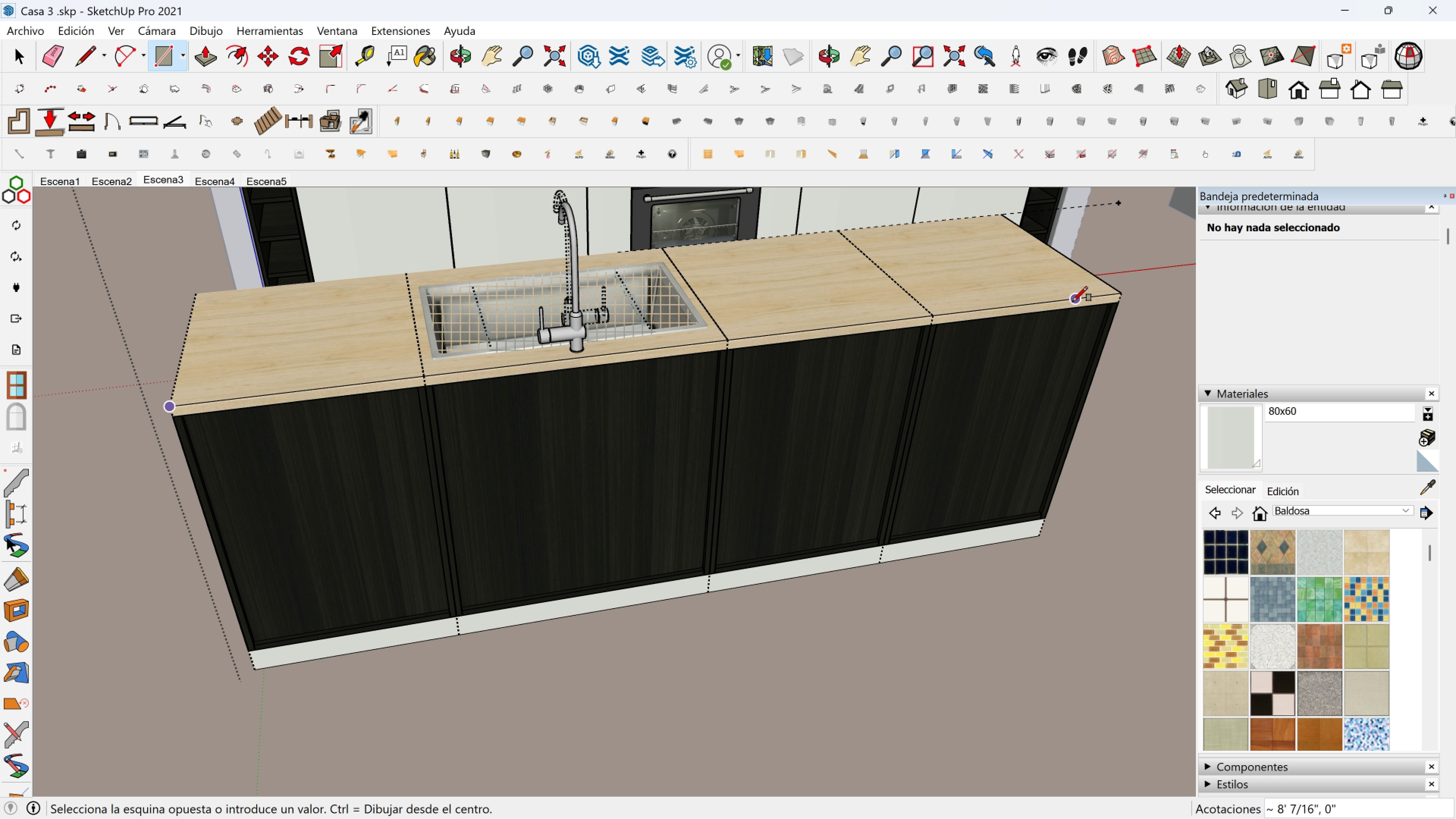 
left_click([1118, 309])